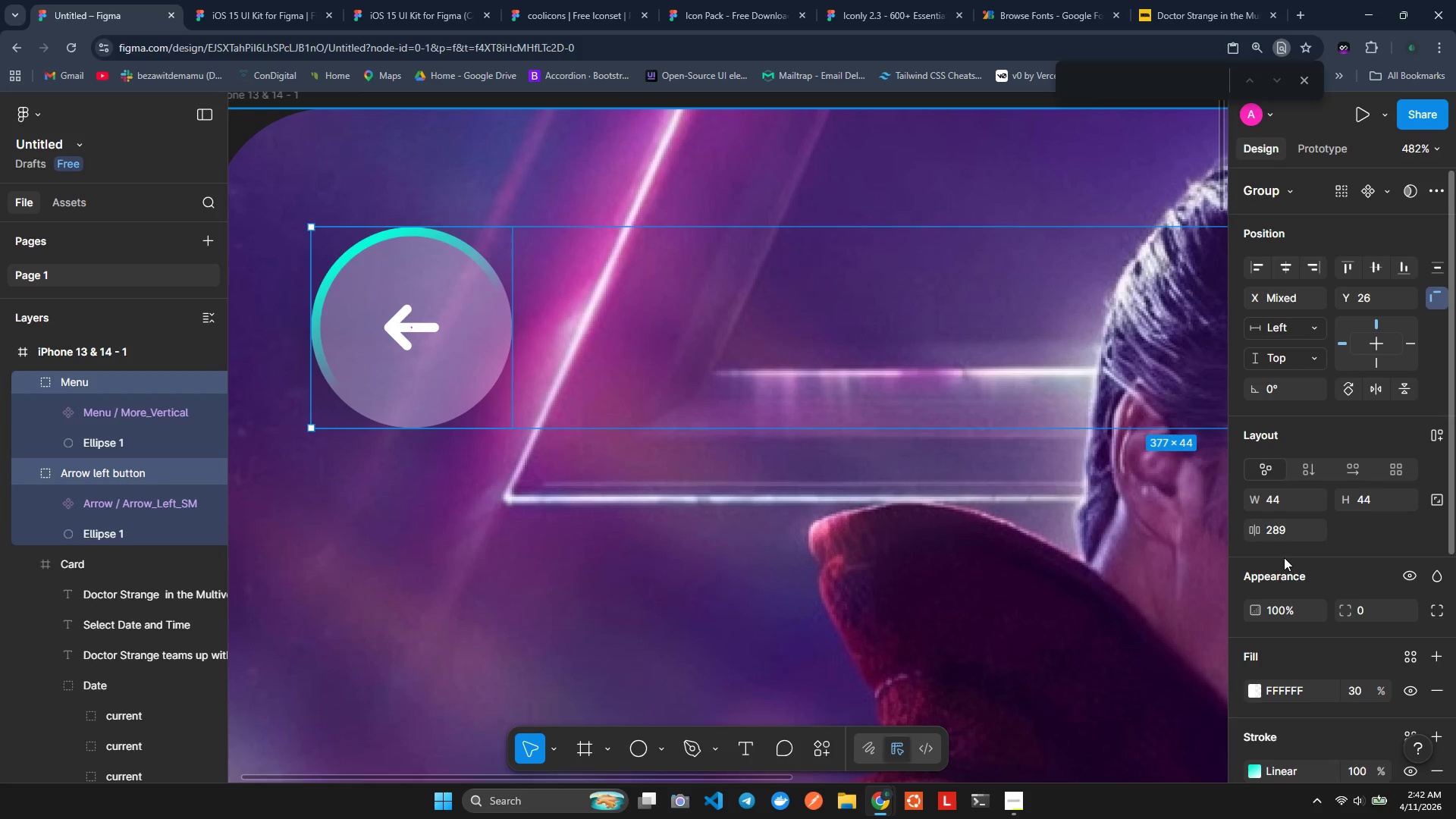 
hold_key(key=ControlLeft, duration=0.56)
scroll: coordinate [1279, 554], scroll_direction: down, amount: 3.0
 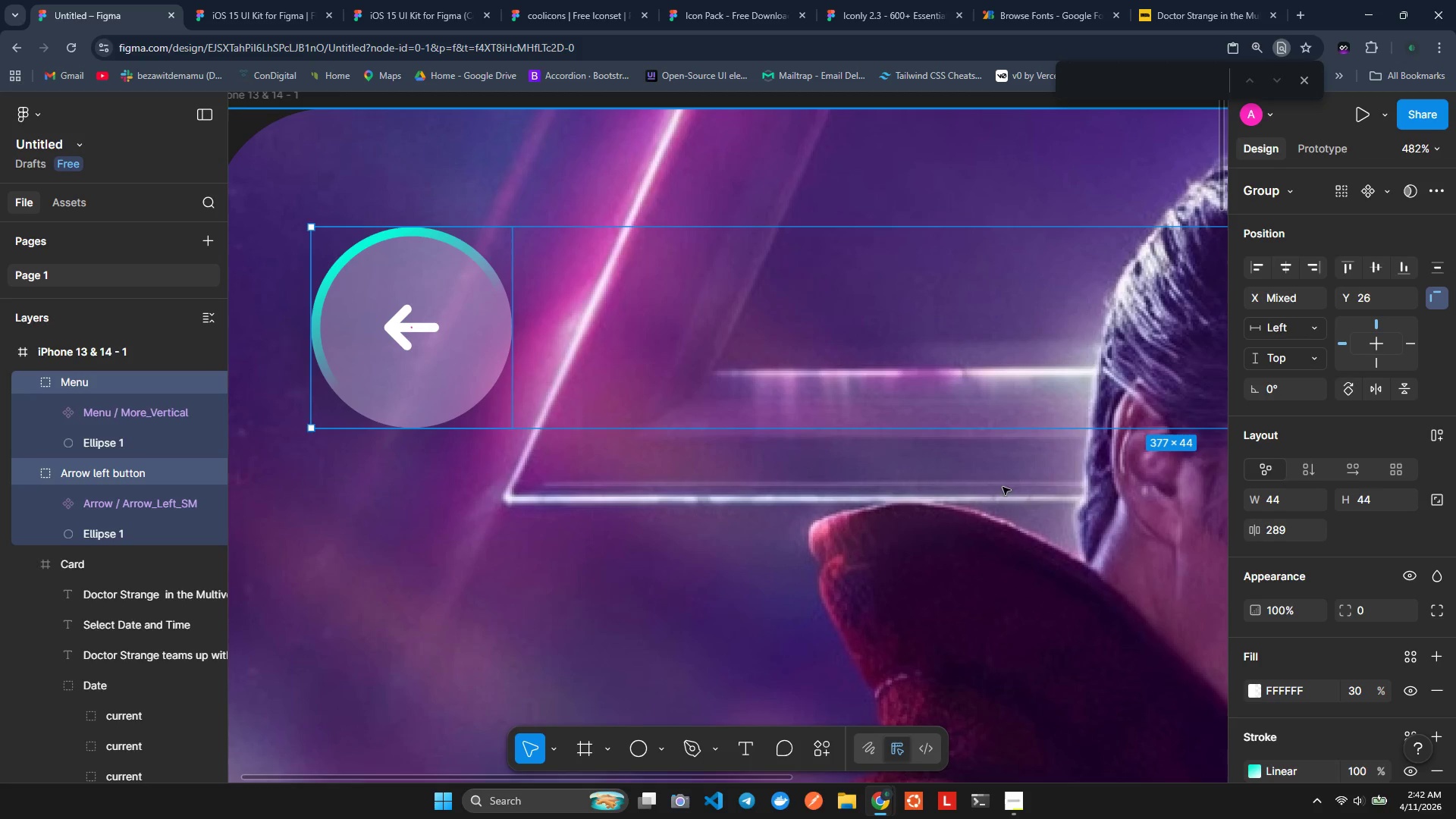 
hold_key(key=ShiftLeft, duration=1.41)
hold_key(key=ControlLeft, duration=1.08)
scroll: coordinate [708, 439], scroll_direction: down, amount: 7.0
 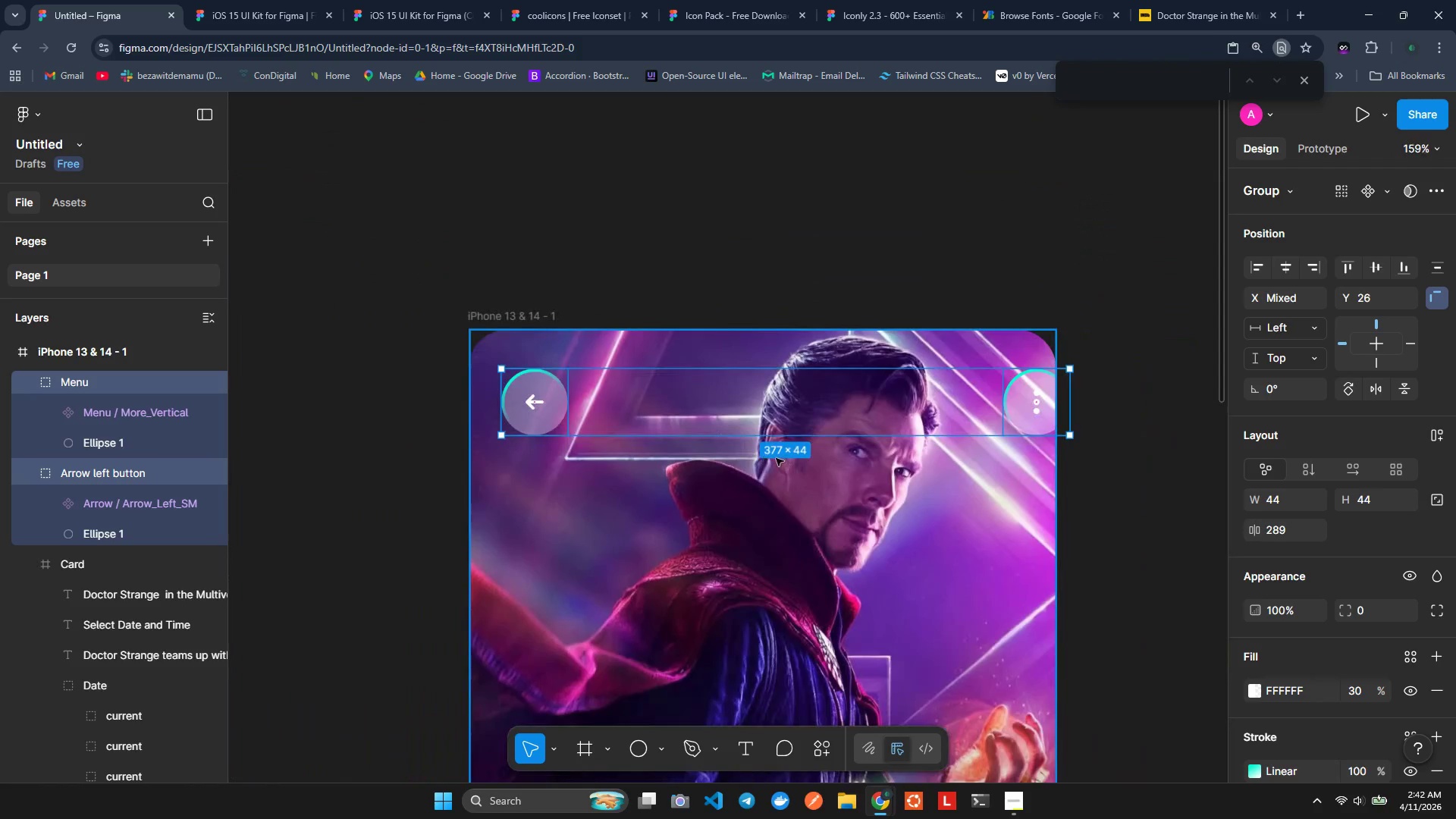 
left_click_drag(start_coordinate=[658, 399], to_coordinate=[637, 392])
 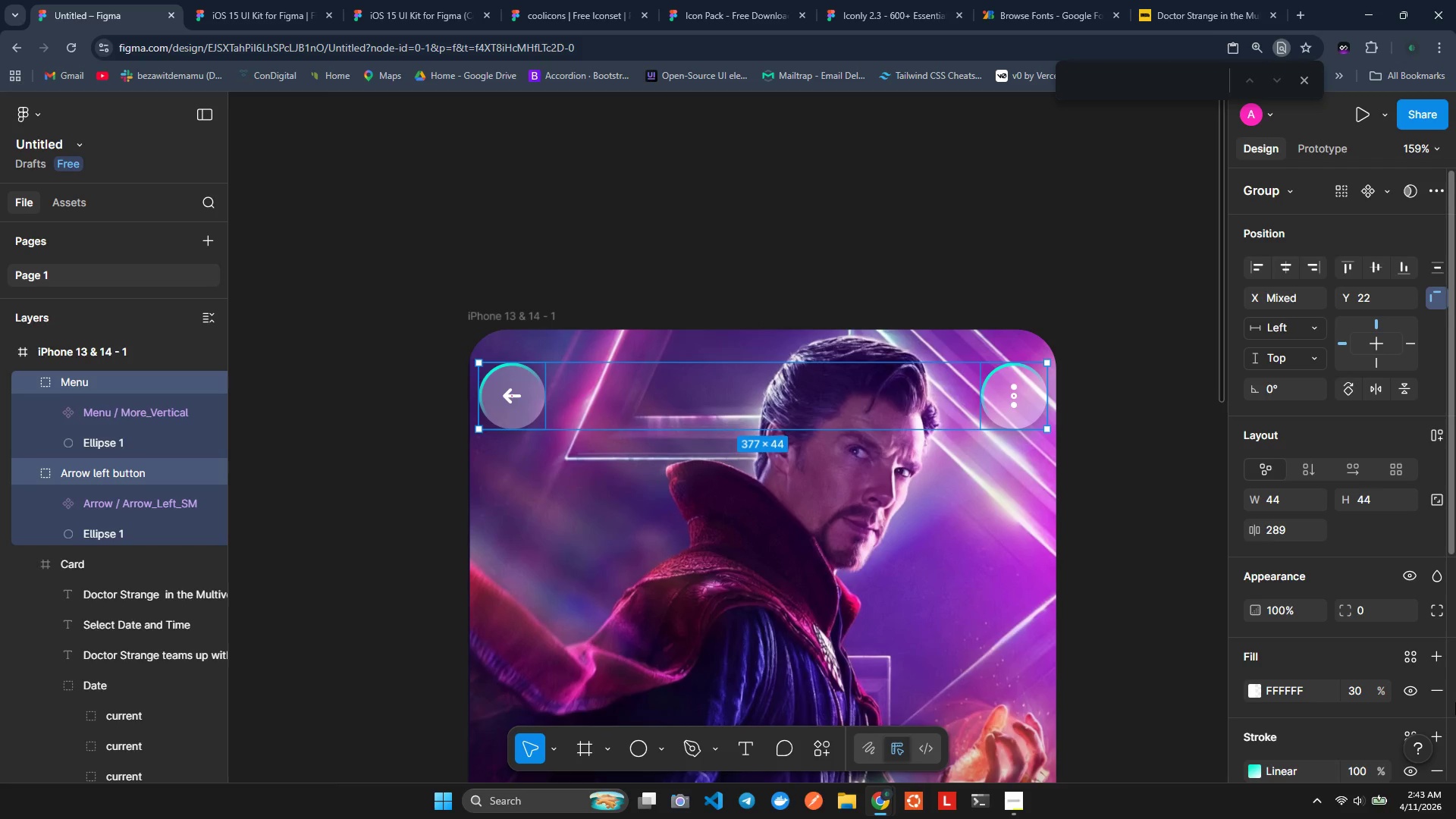 
wait(9.81)
 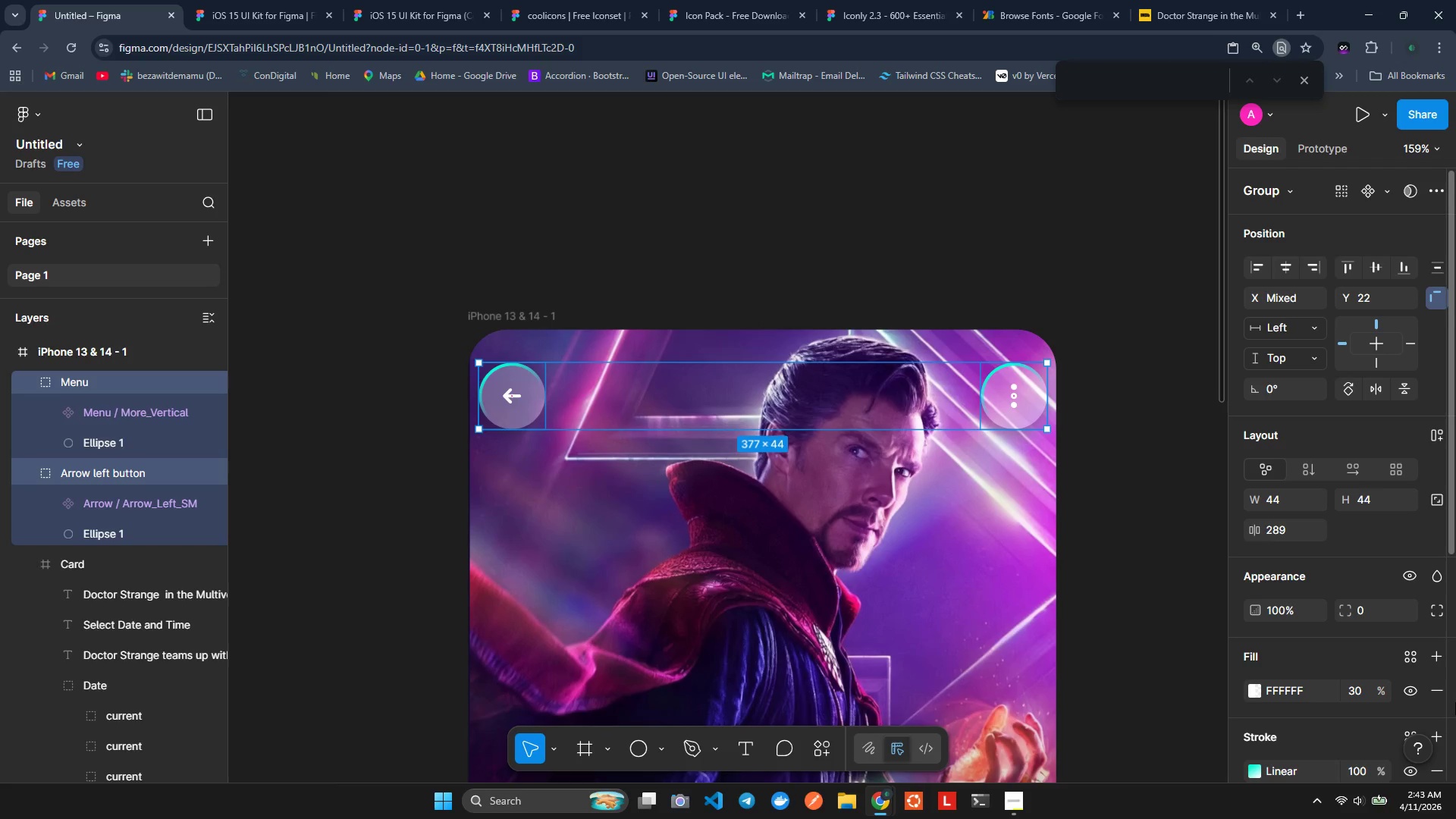 
scroll: coordinate [1307, 461], scroll_direction: up, amount: 1.0
 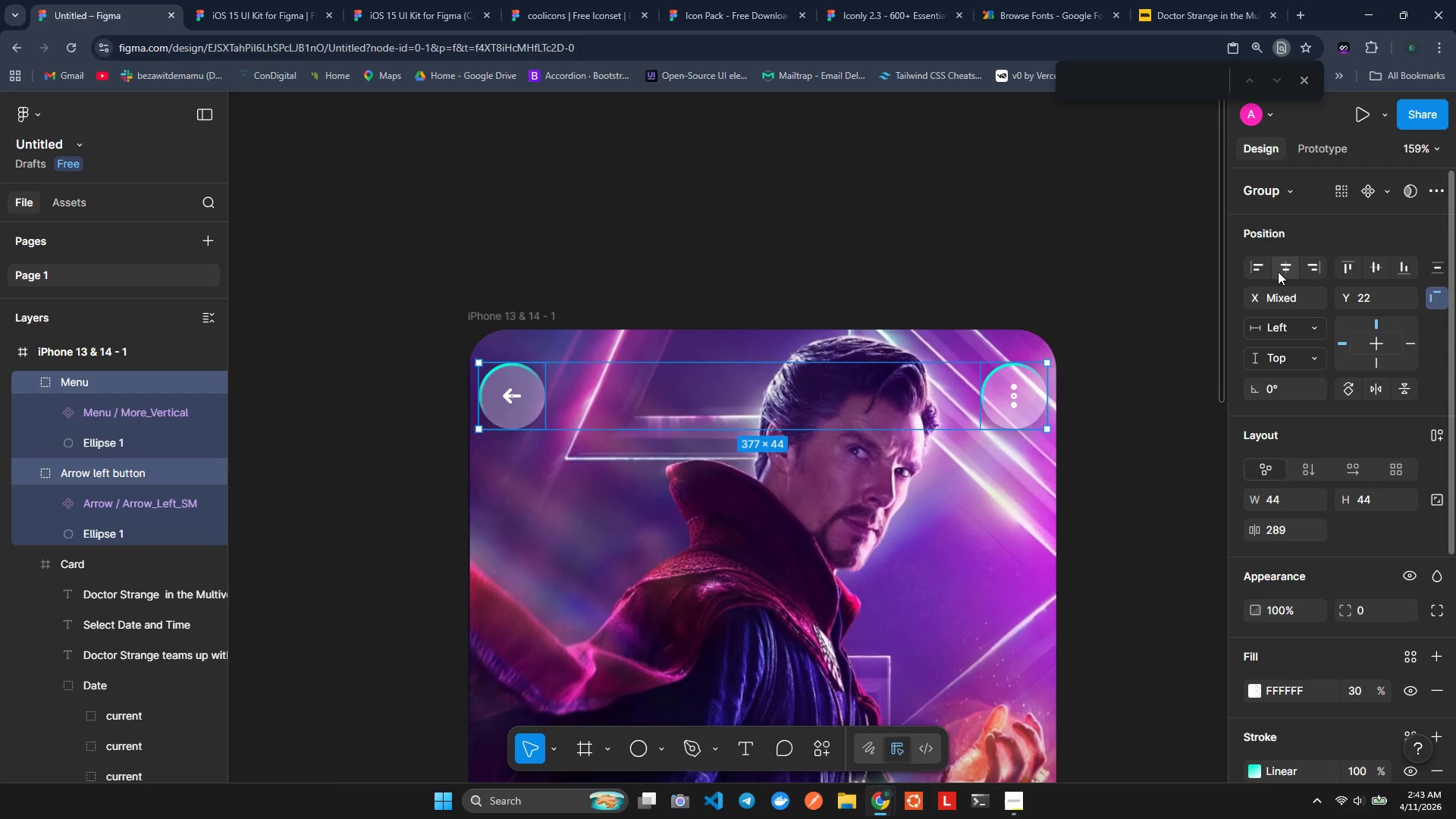 
left_click([1279, 271])
 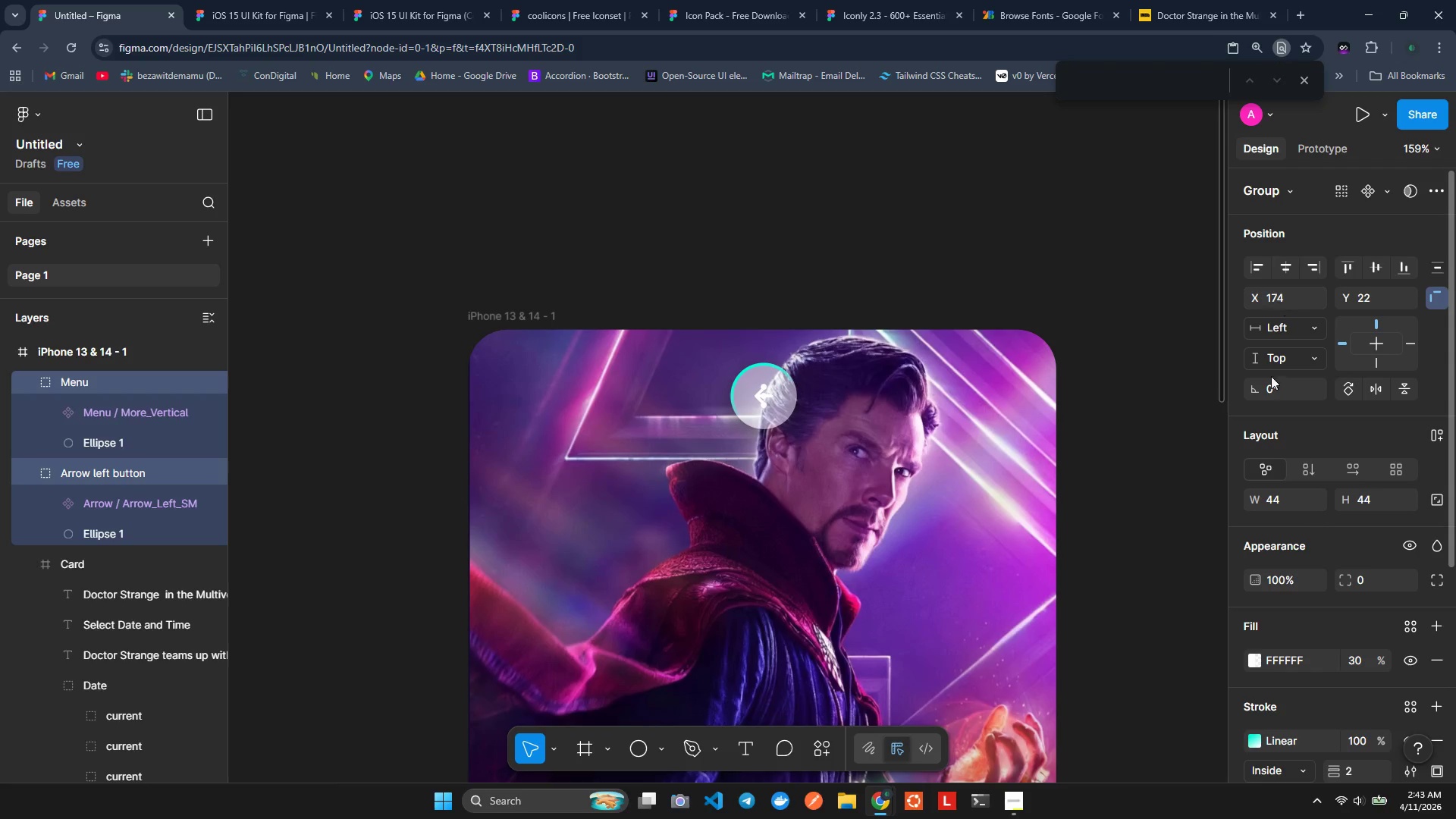 
key(Control+Z)
 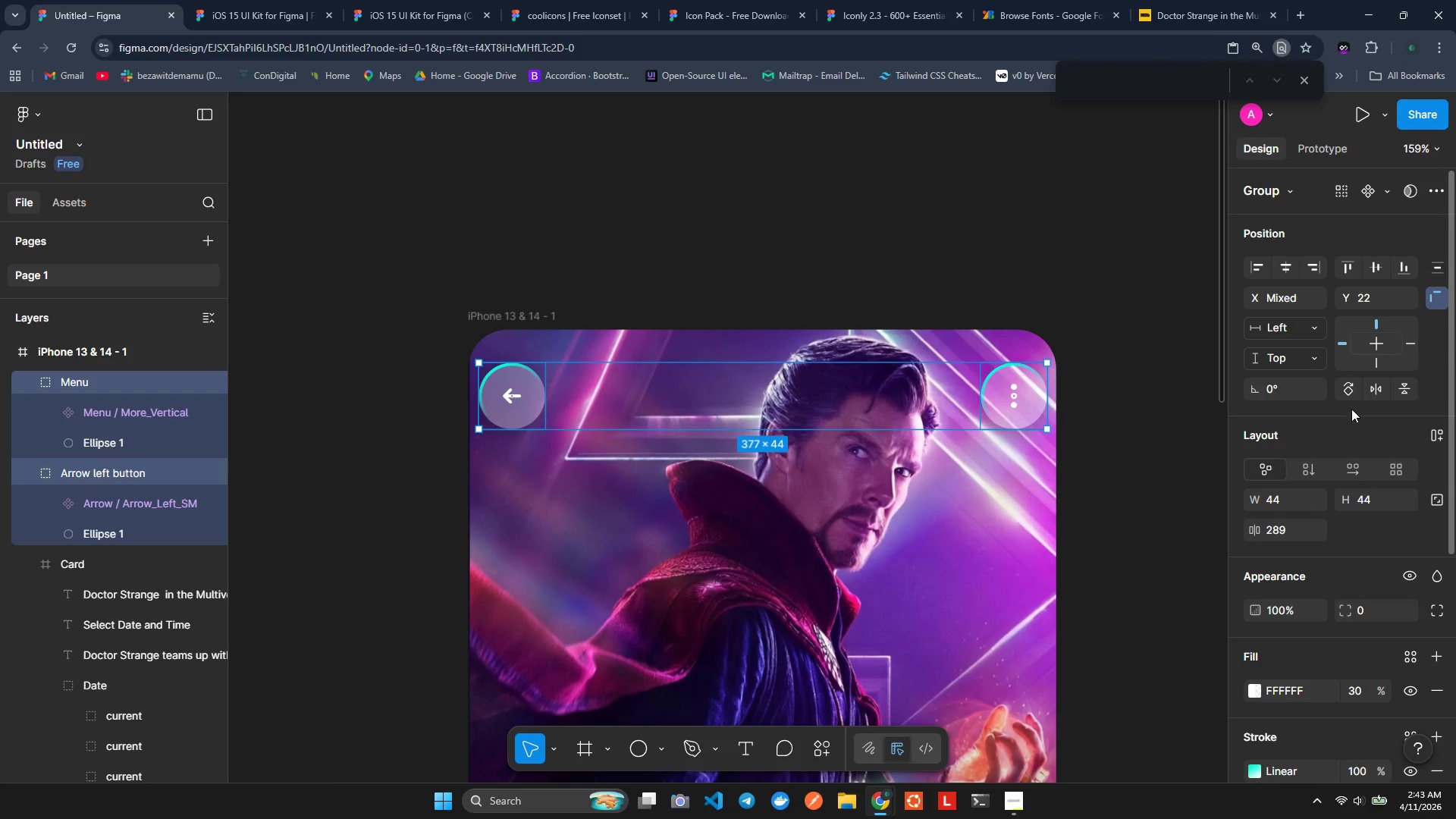 
scroll: coordinate [1357, 507], scroll_direction: down, amount: 3.0
 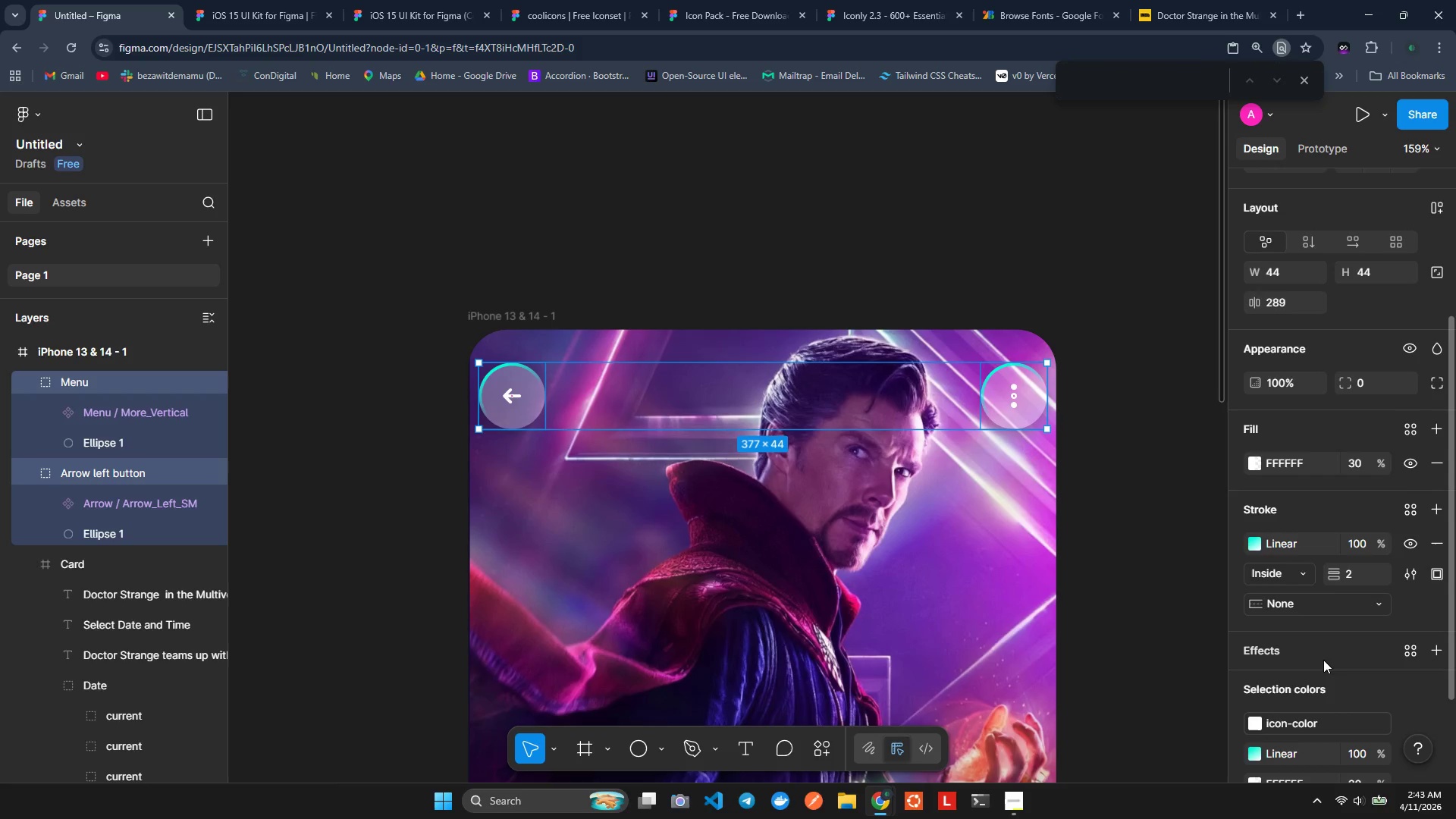 
scroll: coordinate [1351, 379], scroll_direction: up, amount: 3.0
 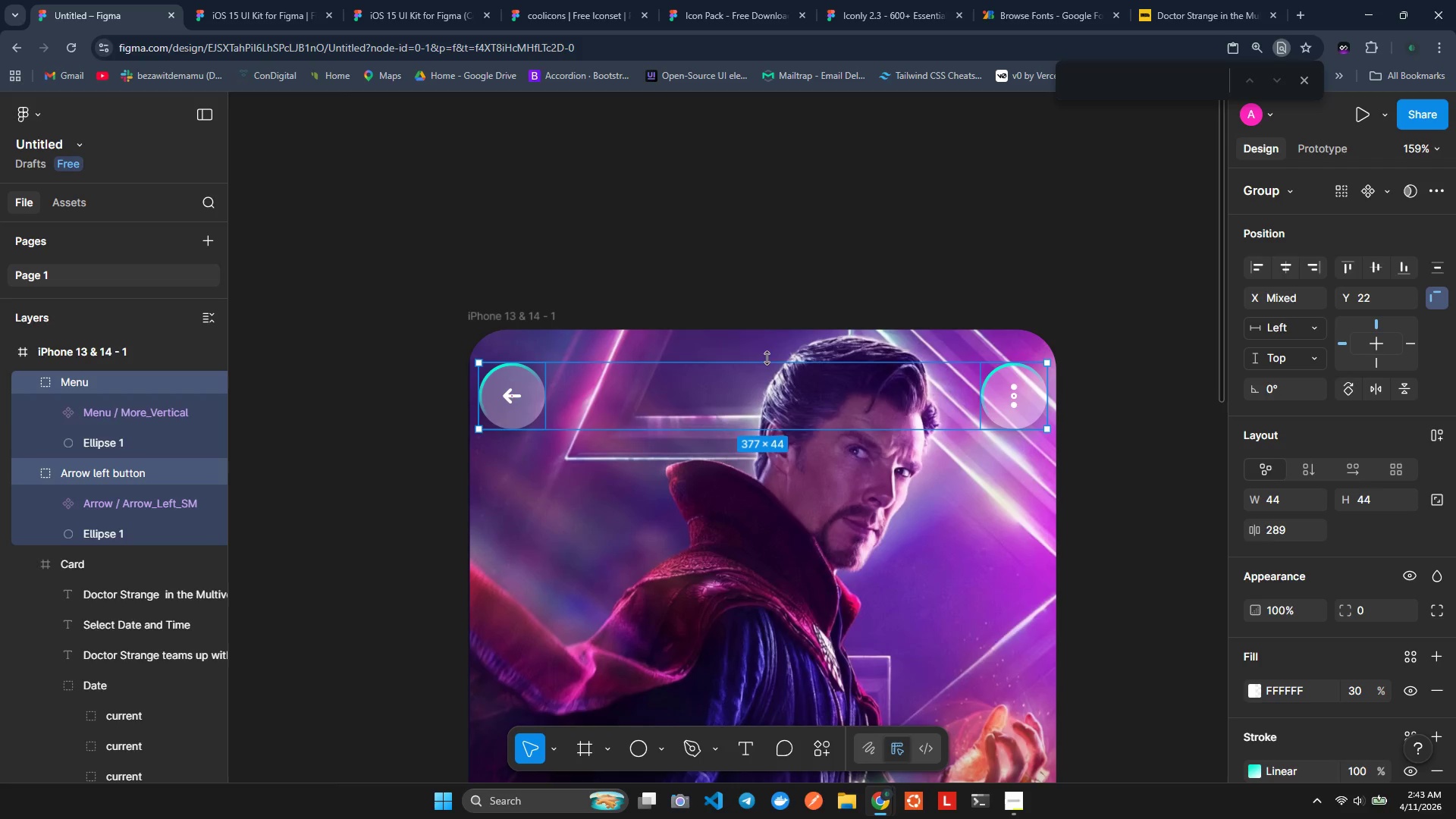 
left_click_drag(start_coordinate=[767, 394], to_coordinate=[770, 380])
 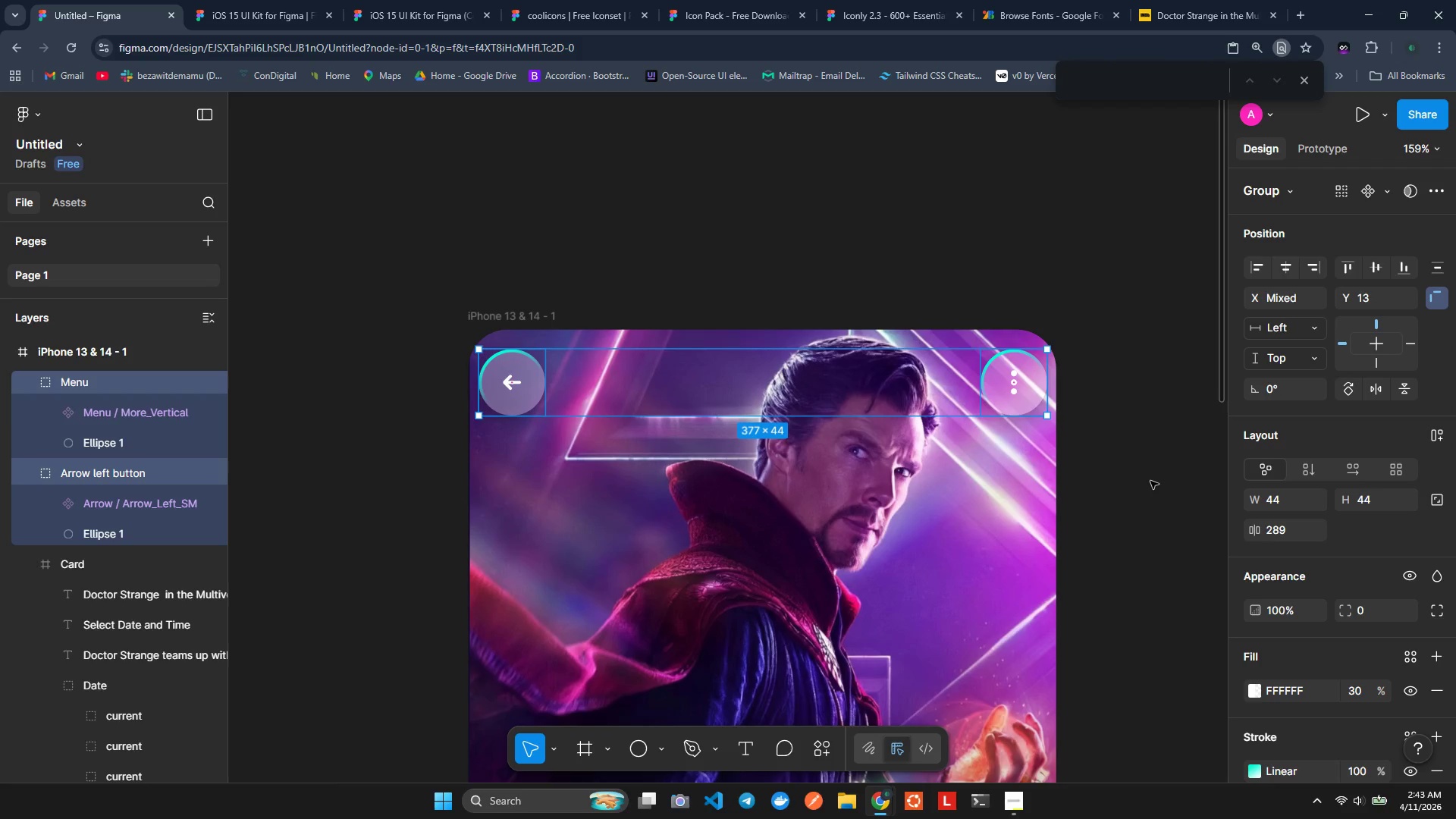 
wait(18.62)
 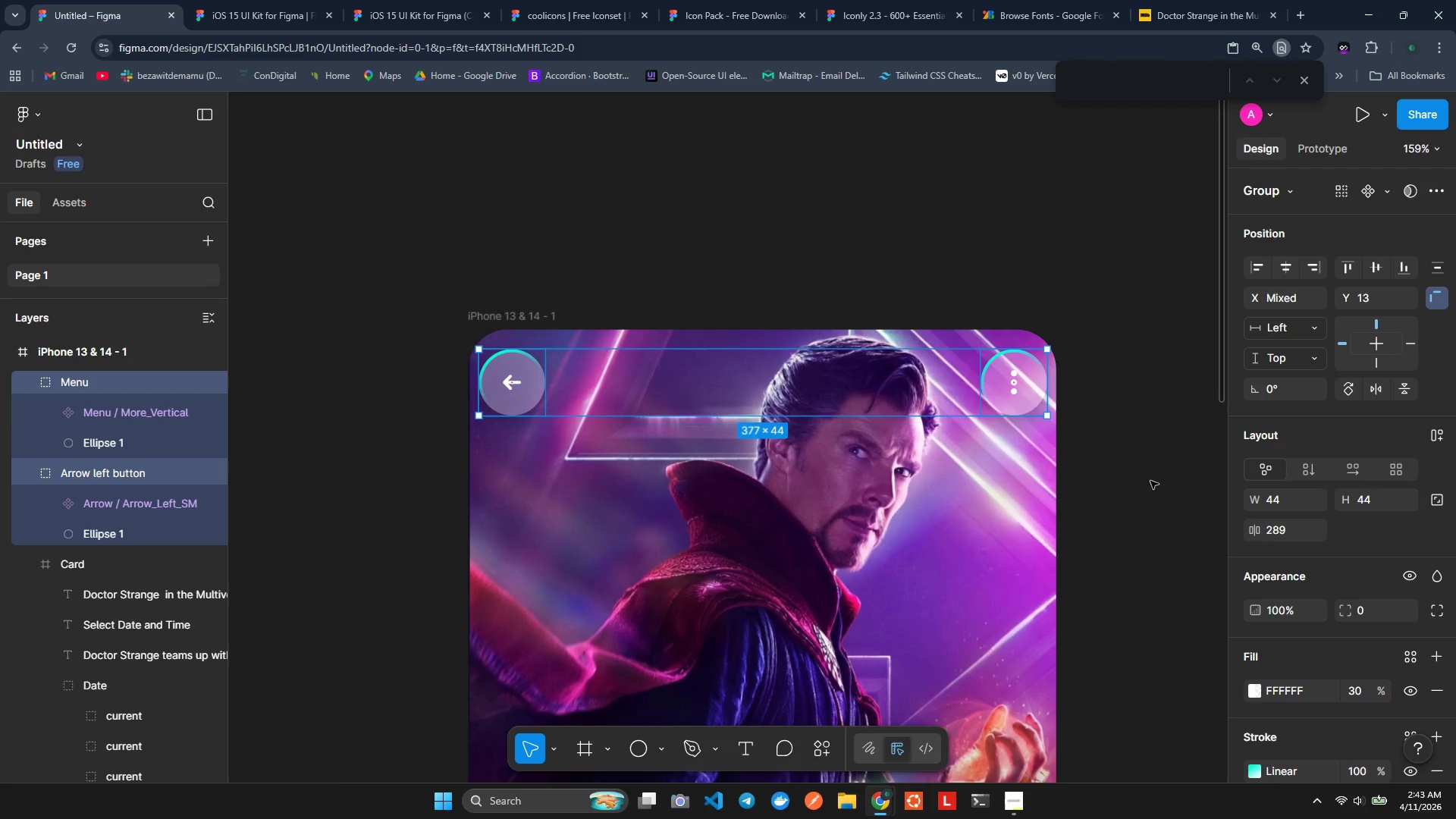 
key(Alt+Tab)
 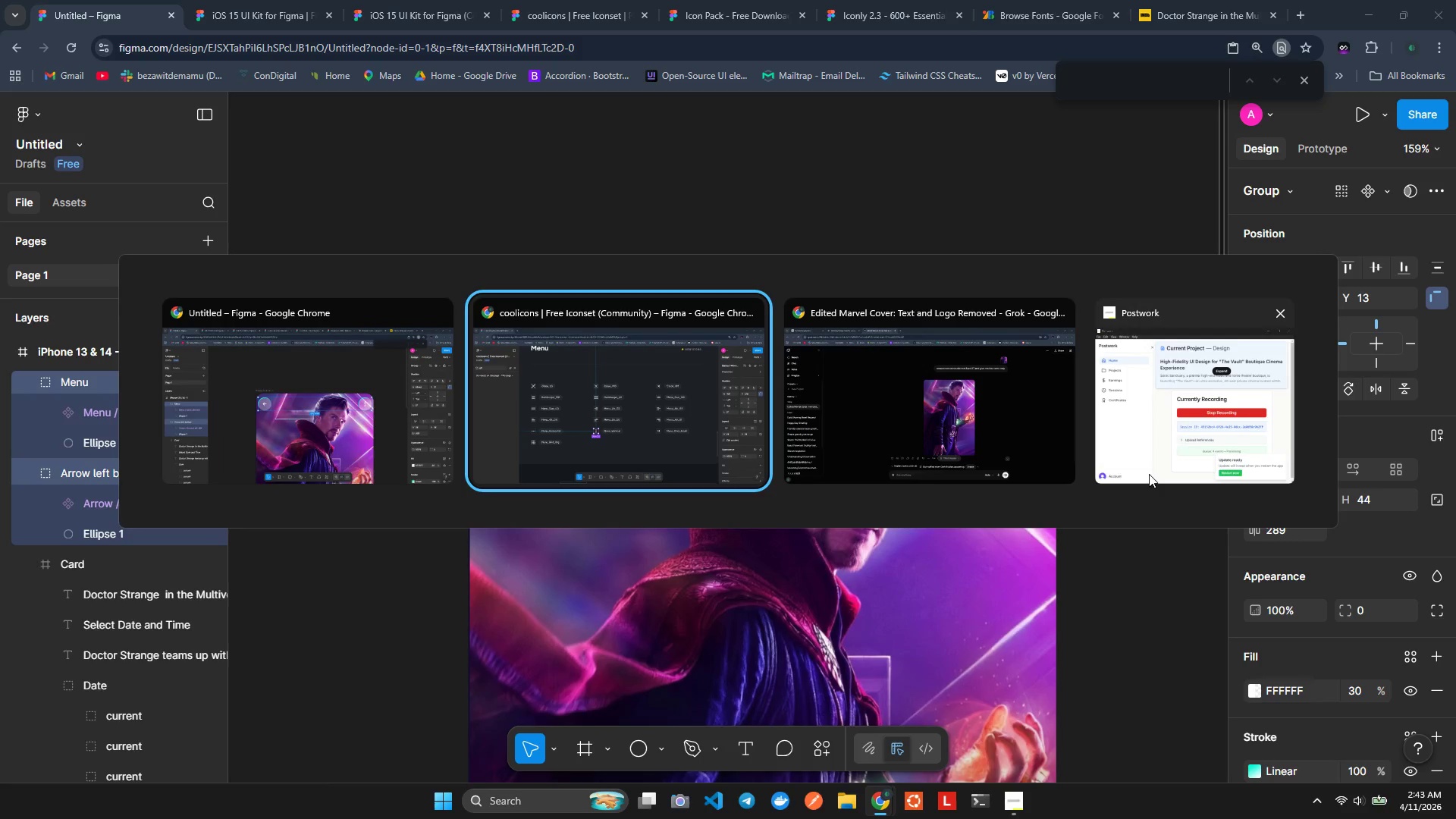 
key(Alt+Tab)
 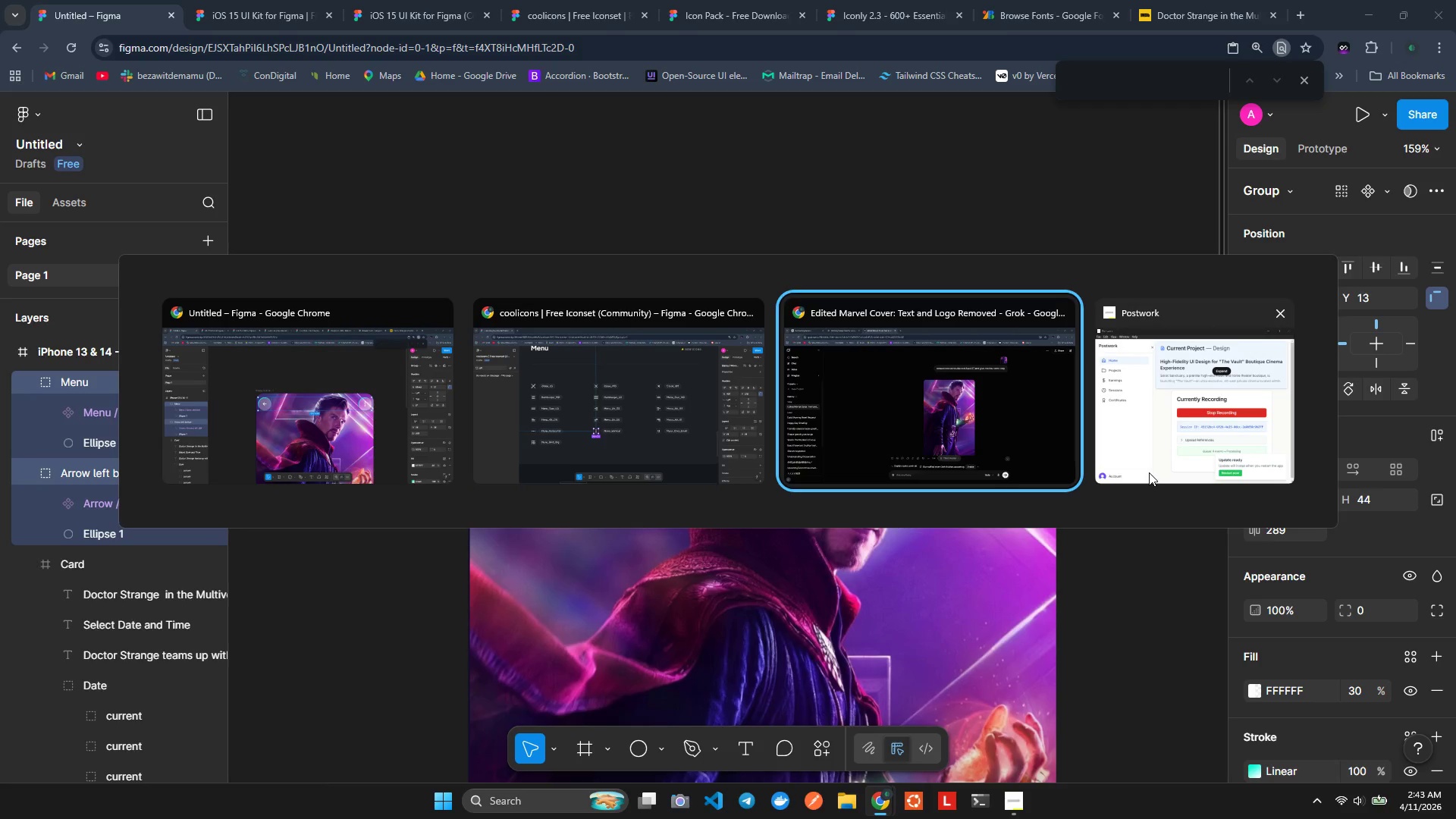 
key(Alt+Tab)